 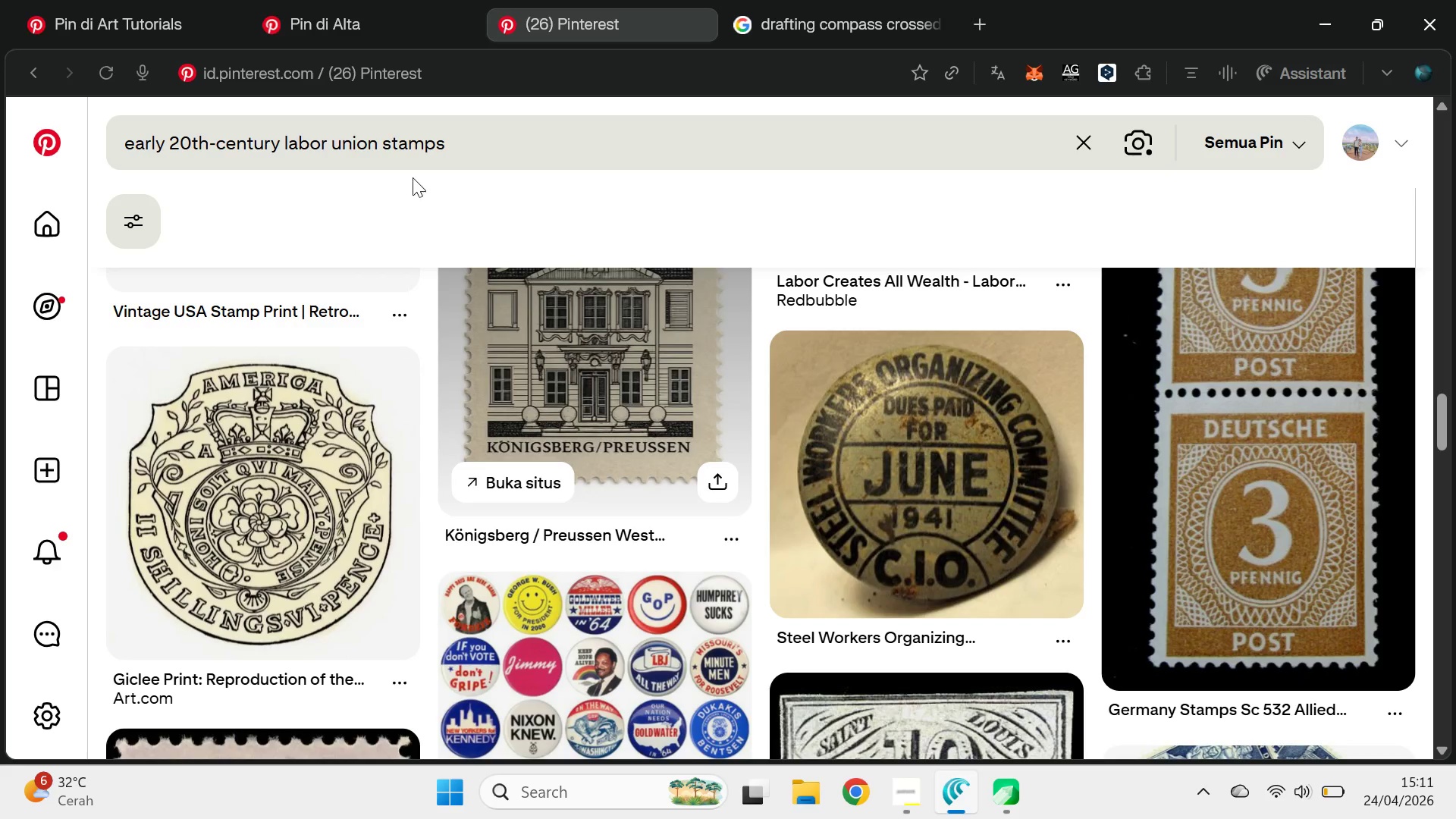 
left_click_drag(start_coordinate=[680, 109], to_coordinate=[681, 114])
 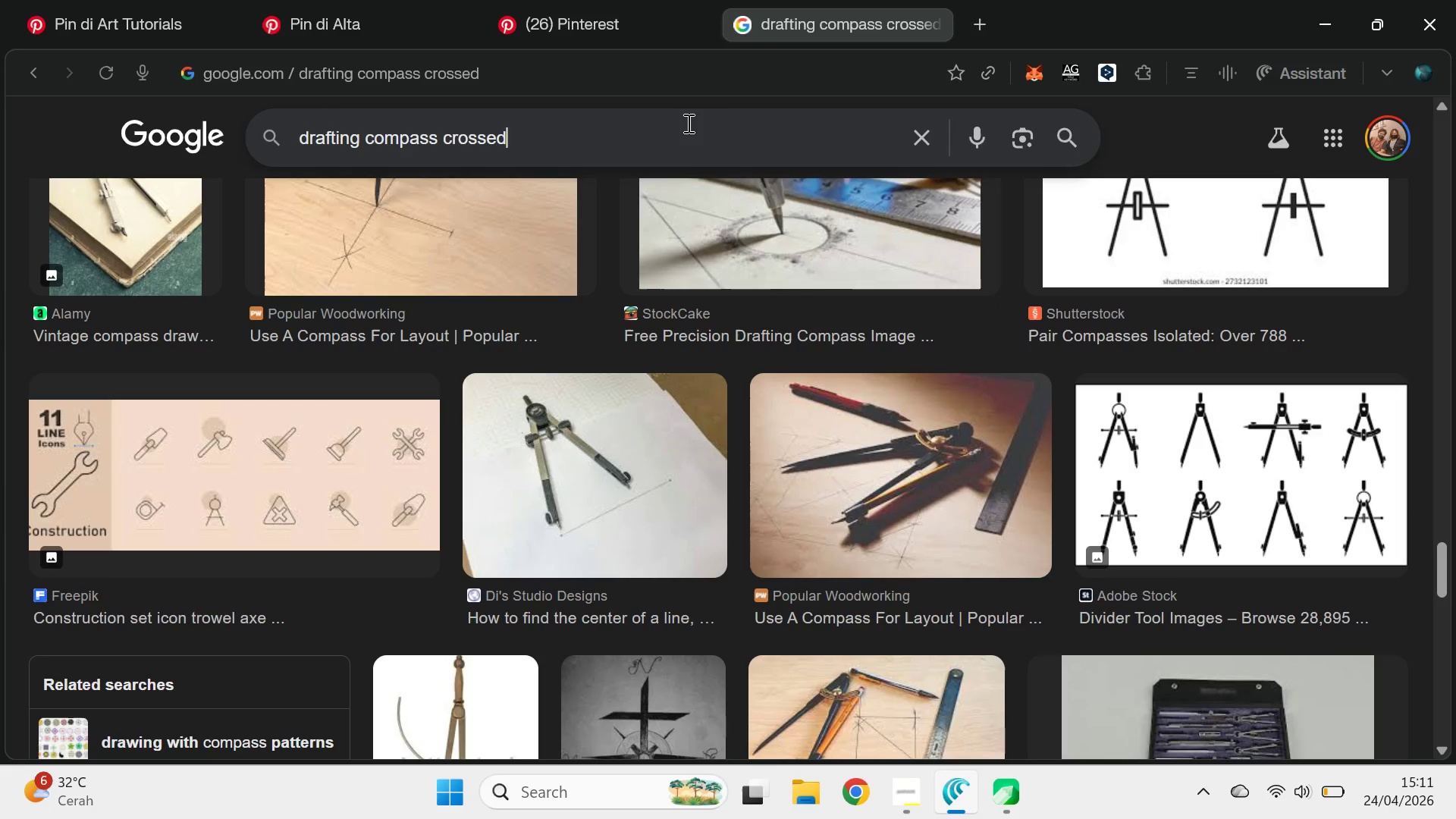 
triple_click([687, 123])
 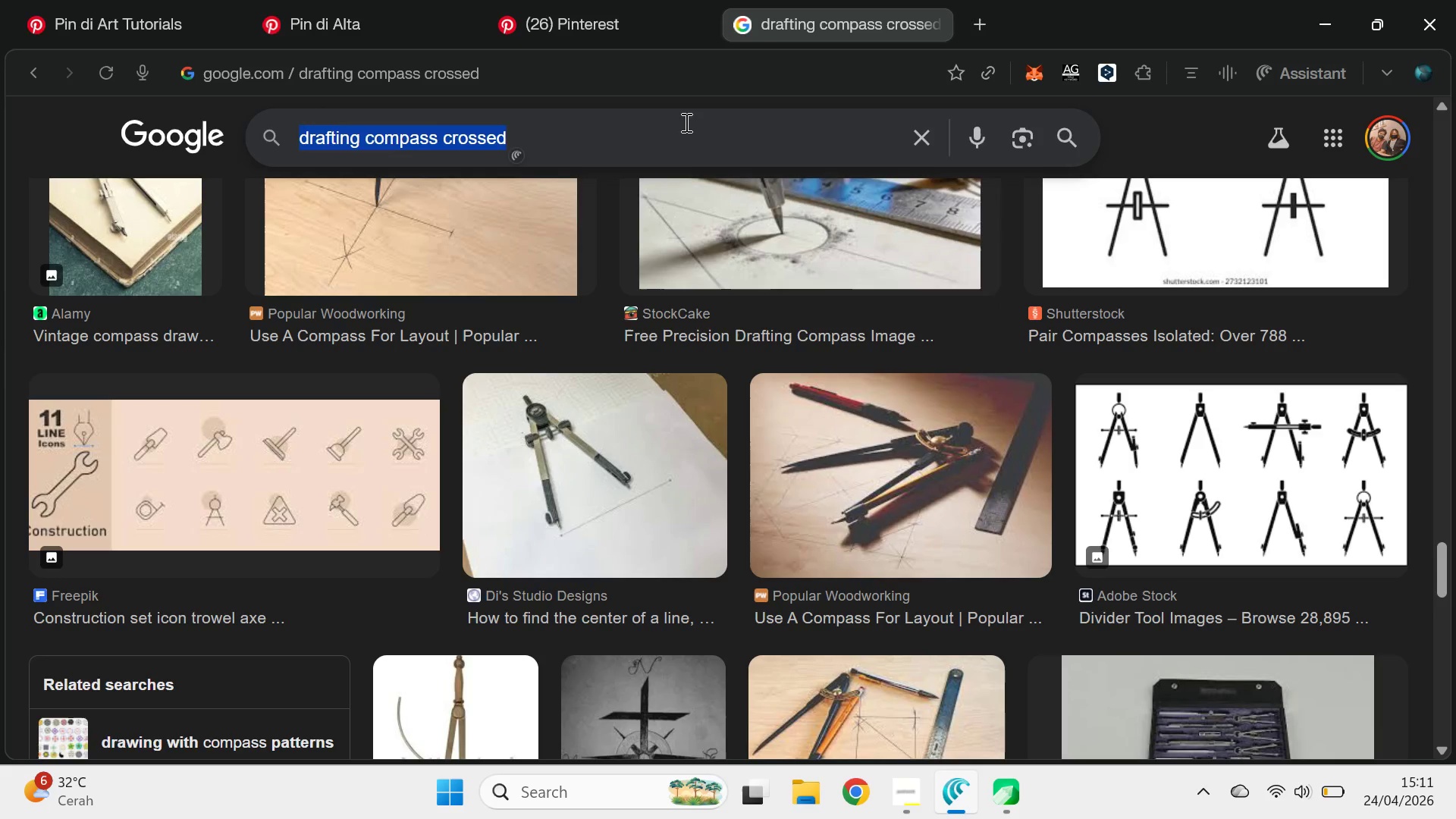 
type(mockup hoodie )
 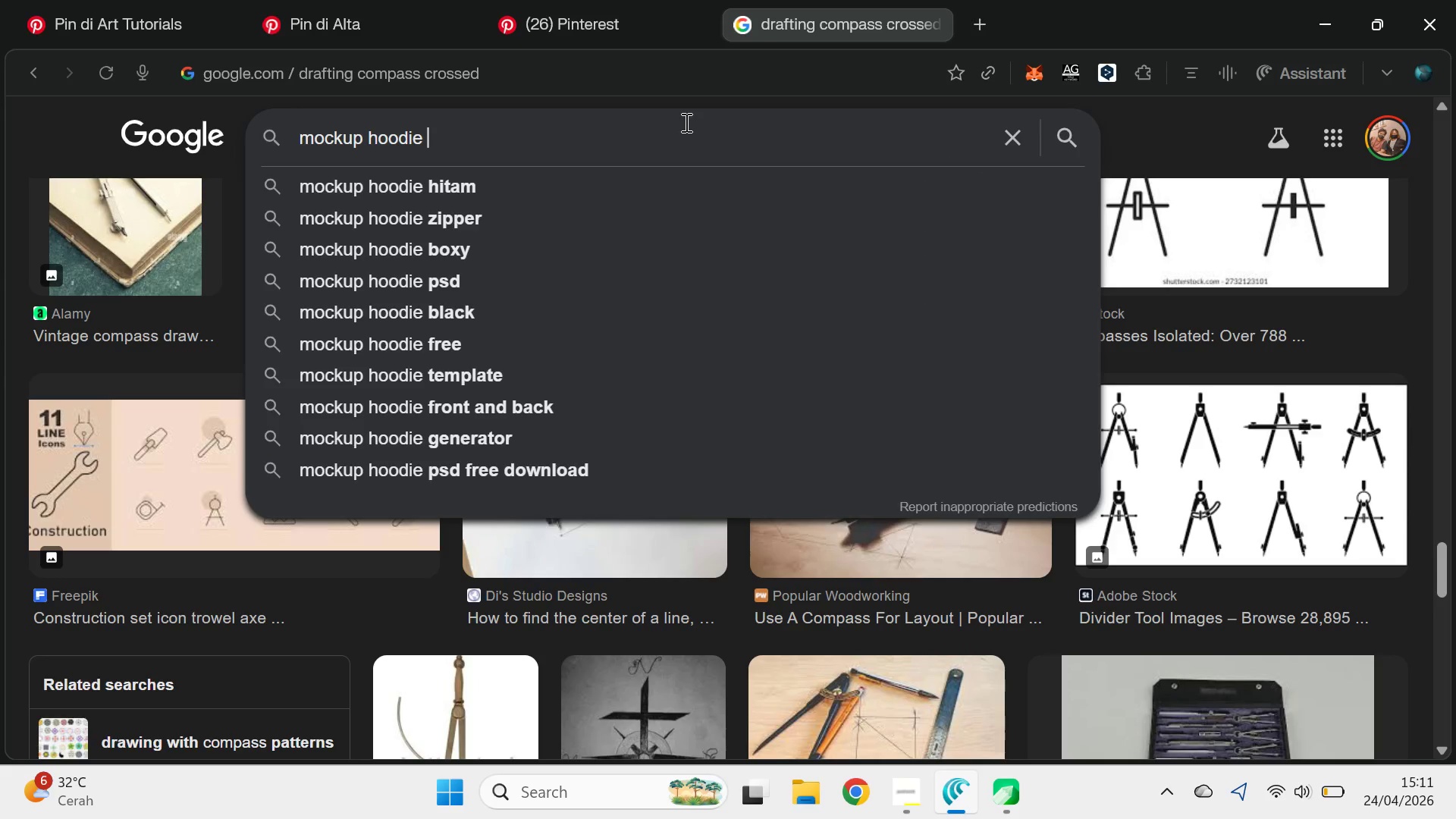 
key(Alt+AltLeft)
 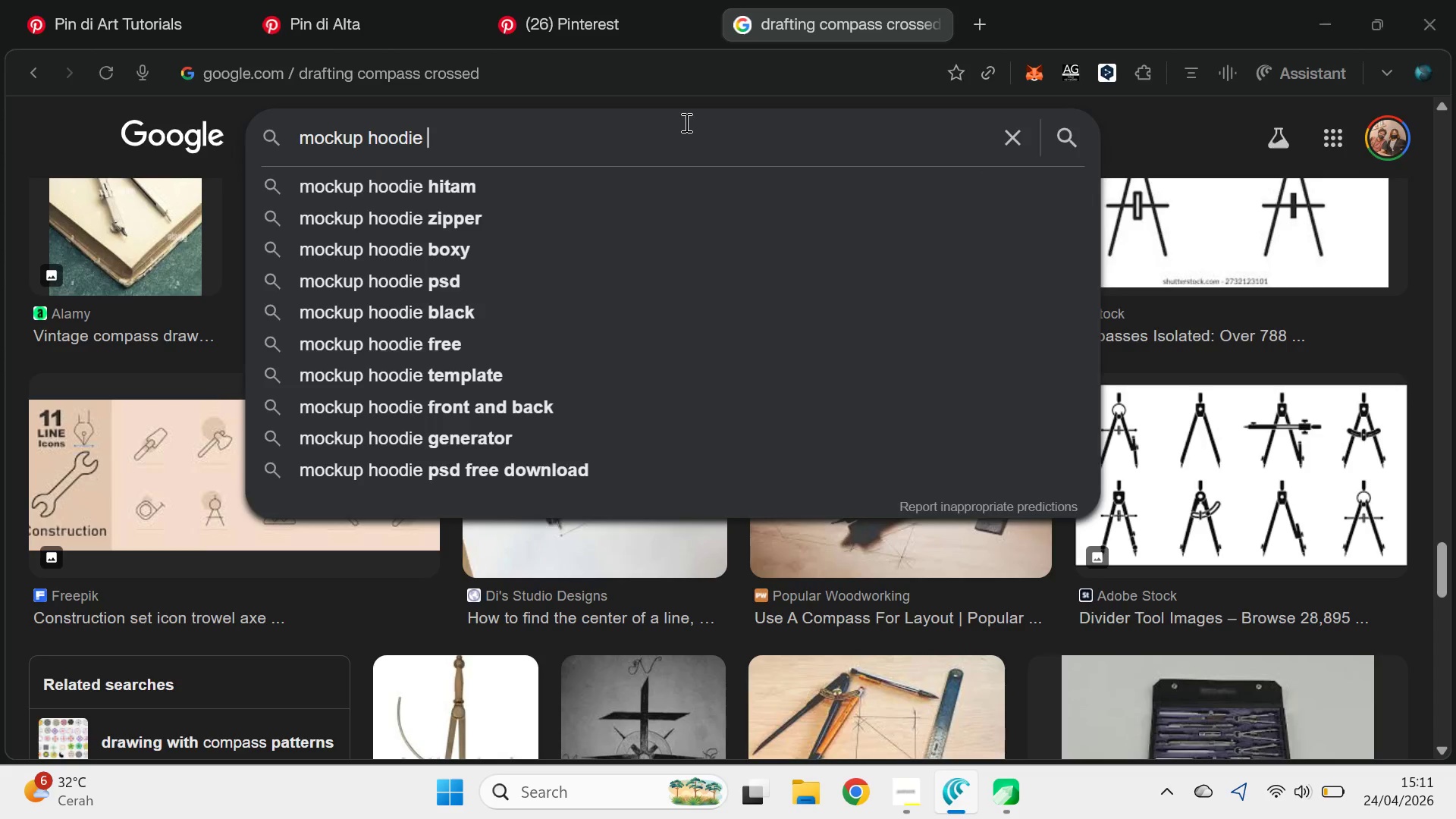 
key(Alt+Tab)